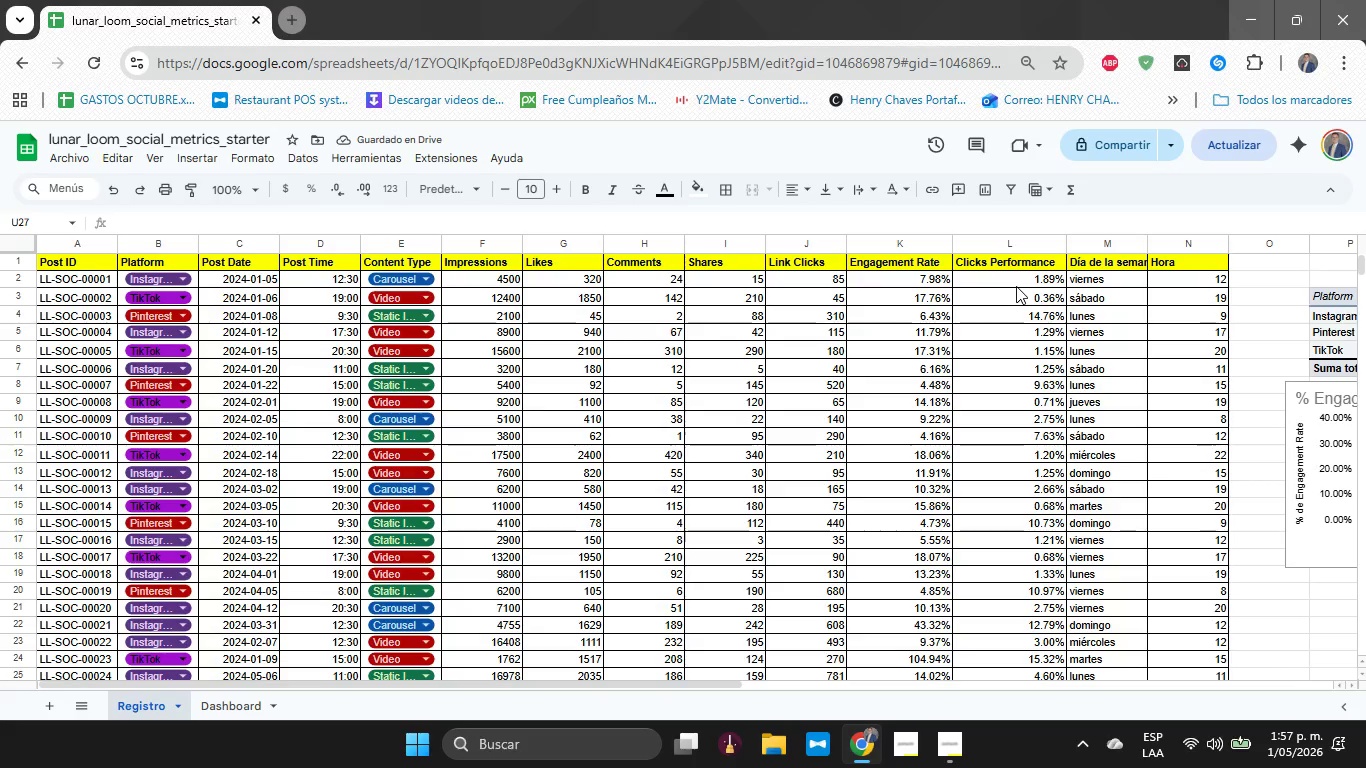 
left_click_drag(start_coordinate=[1016, 286], to_coordinate=[1011, 470])
 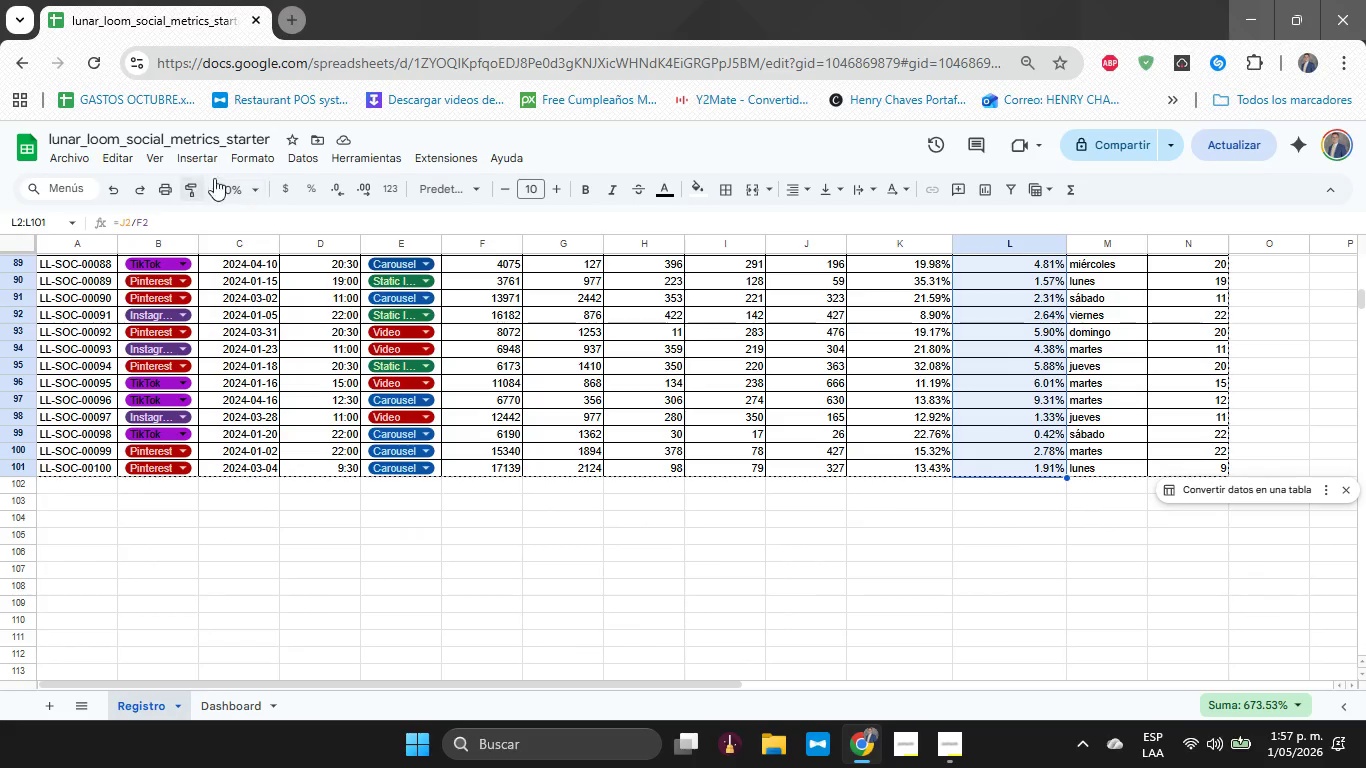 
scroll: coordinate [1012, 430], scroll_direction: down, amount: 15.0
 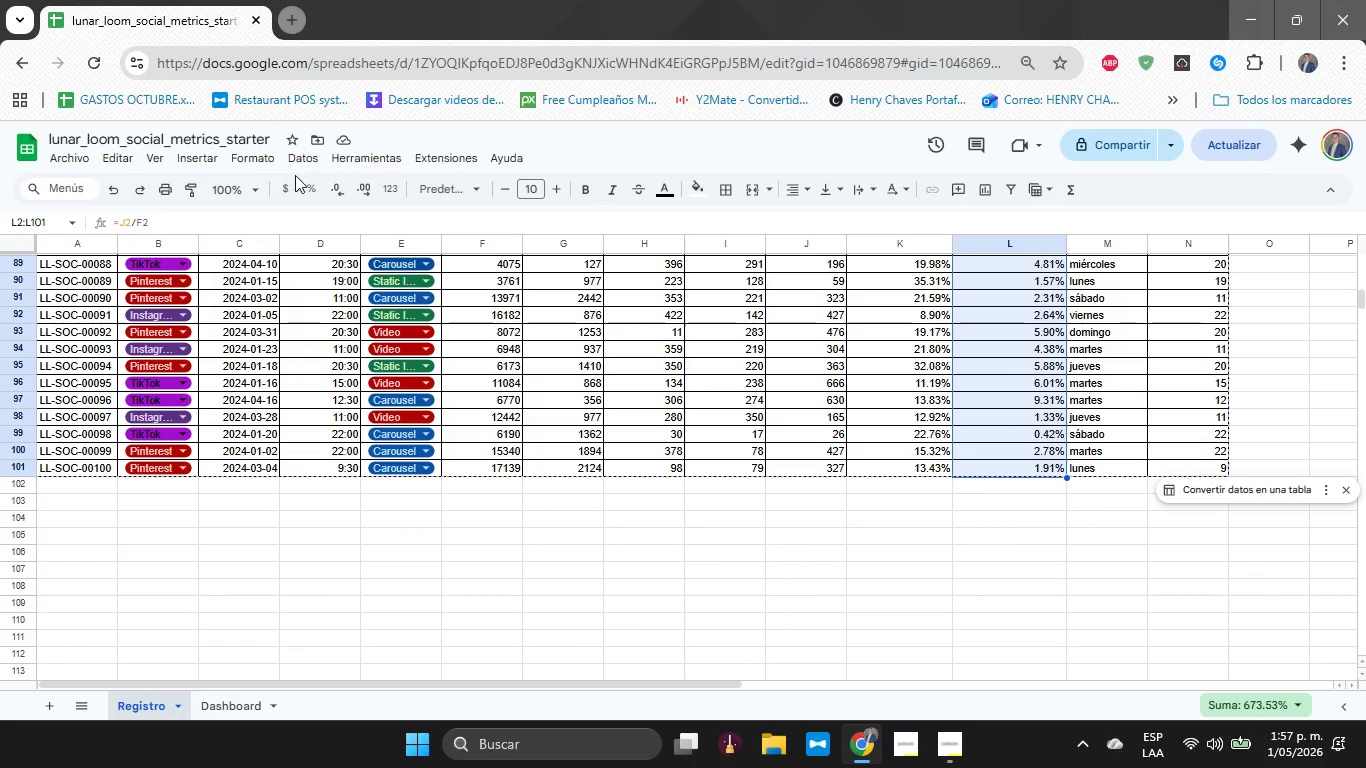 
left_click([306, 179])
 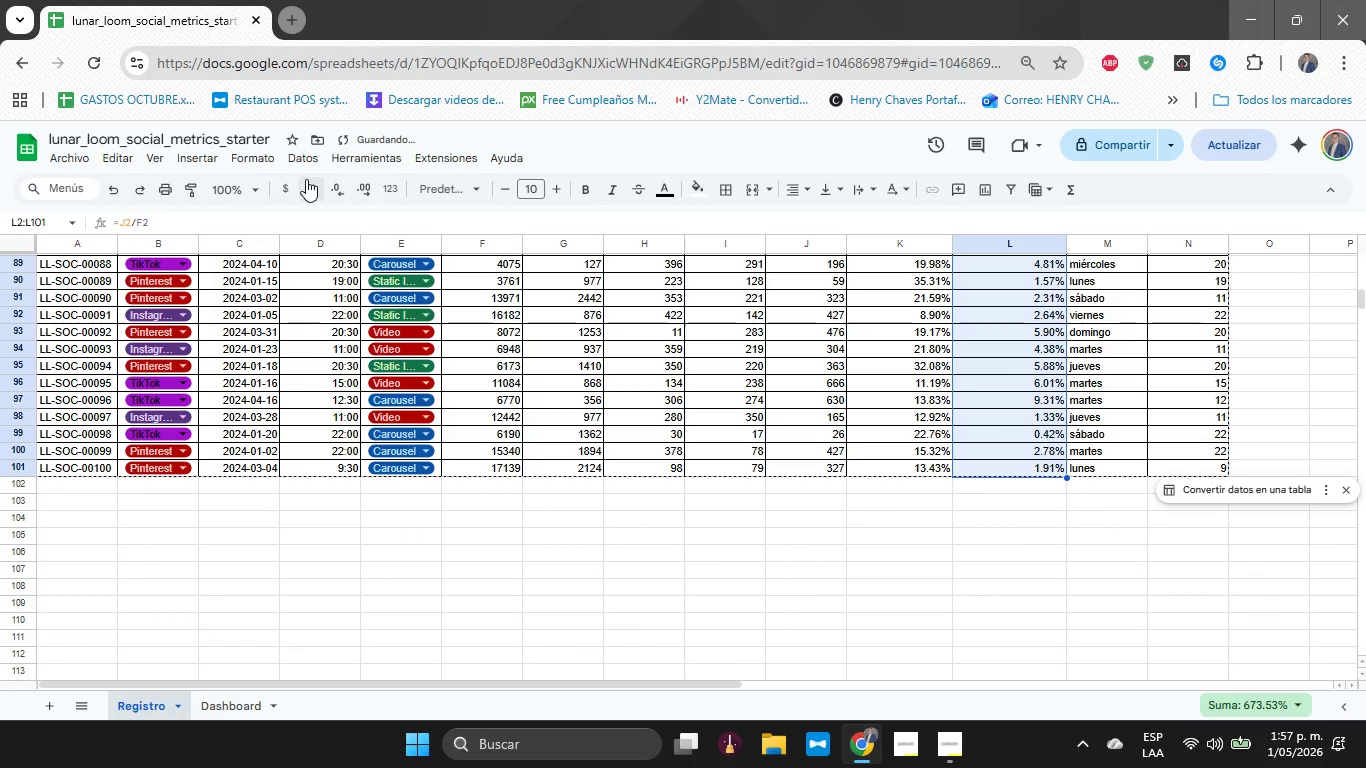 
double_click([306, 179])
 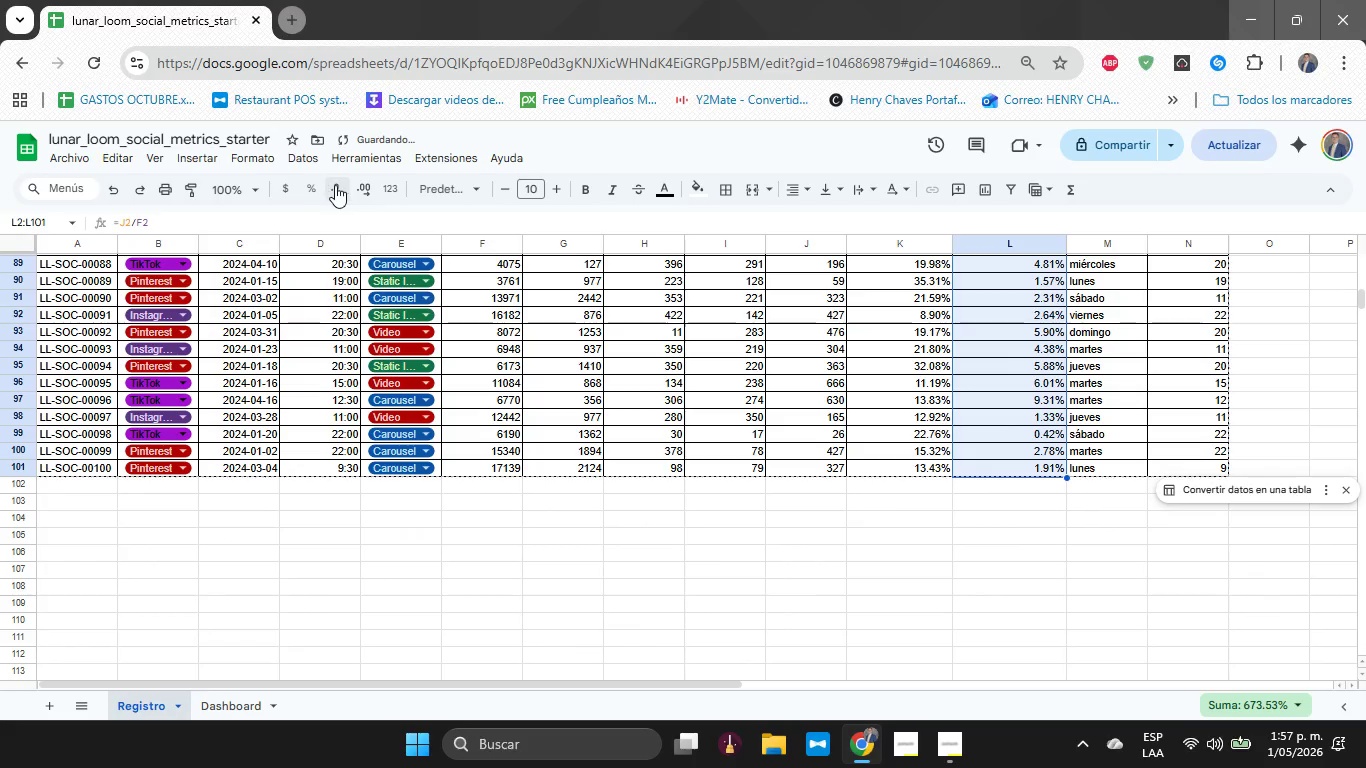 
triple_click([335, 185])
 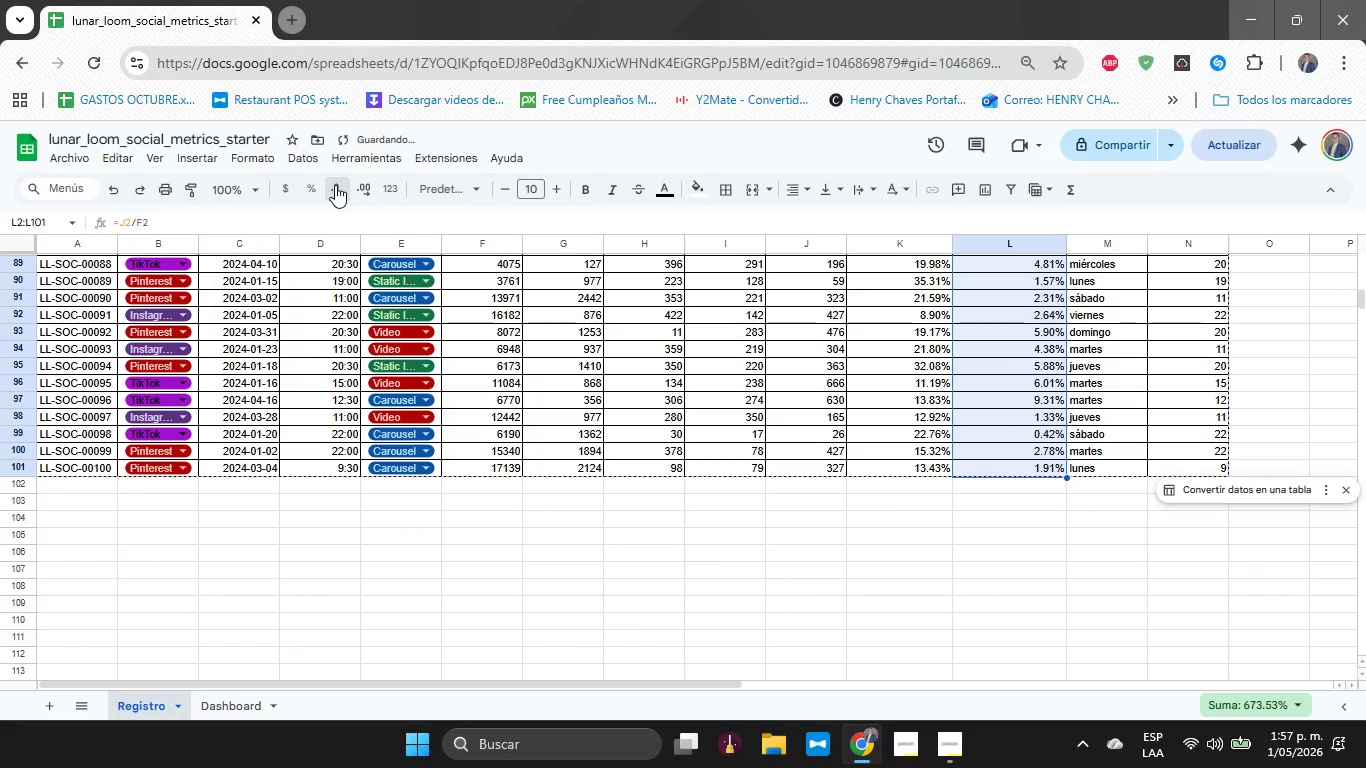 
triple_click([335, 185])
 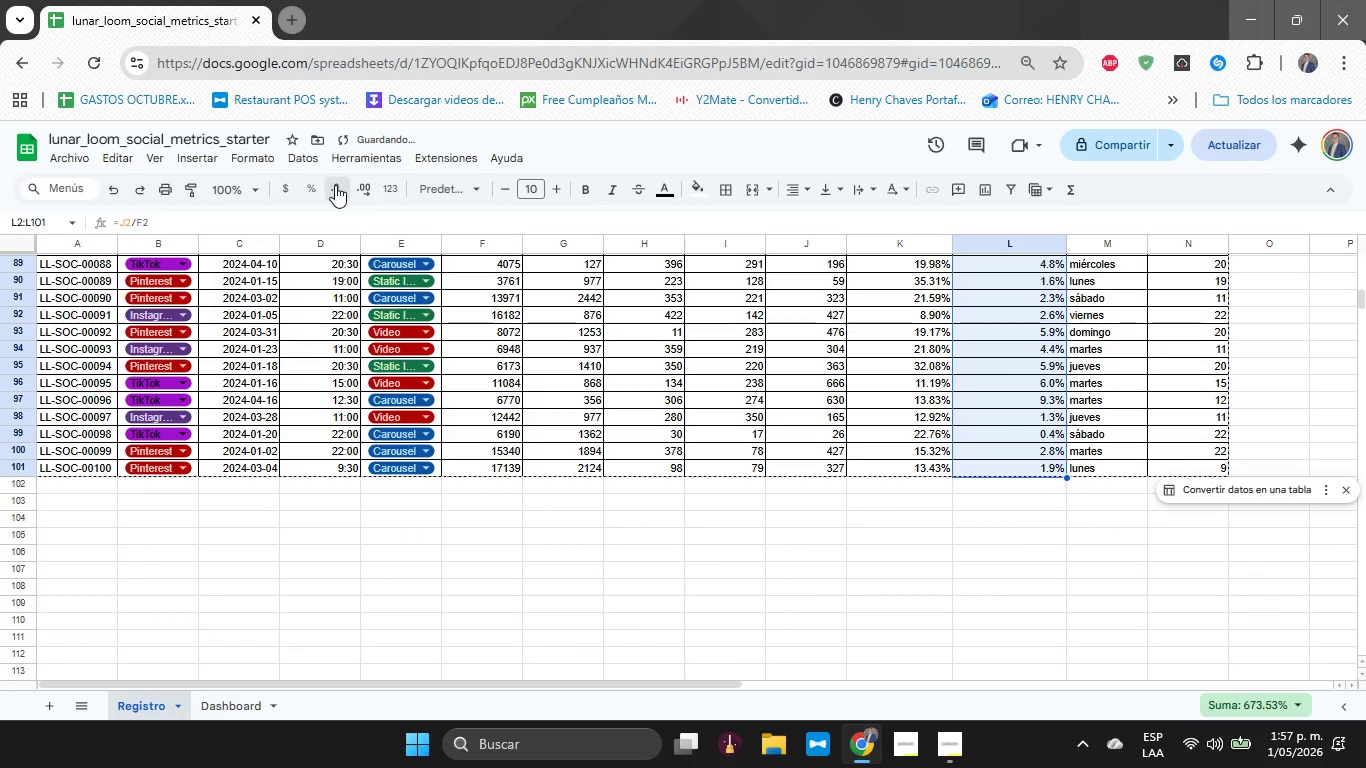 
triple_click([335, 185])
 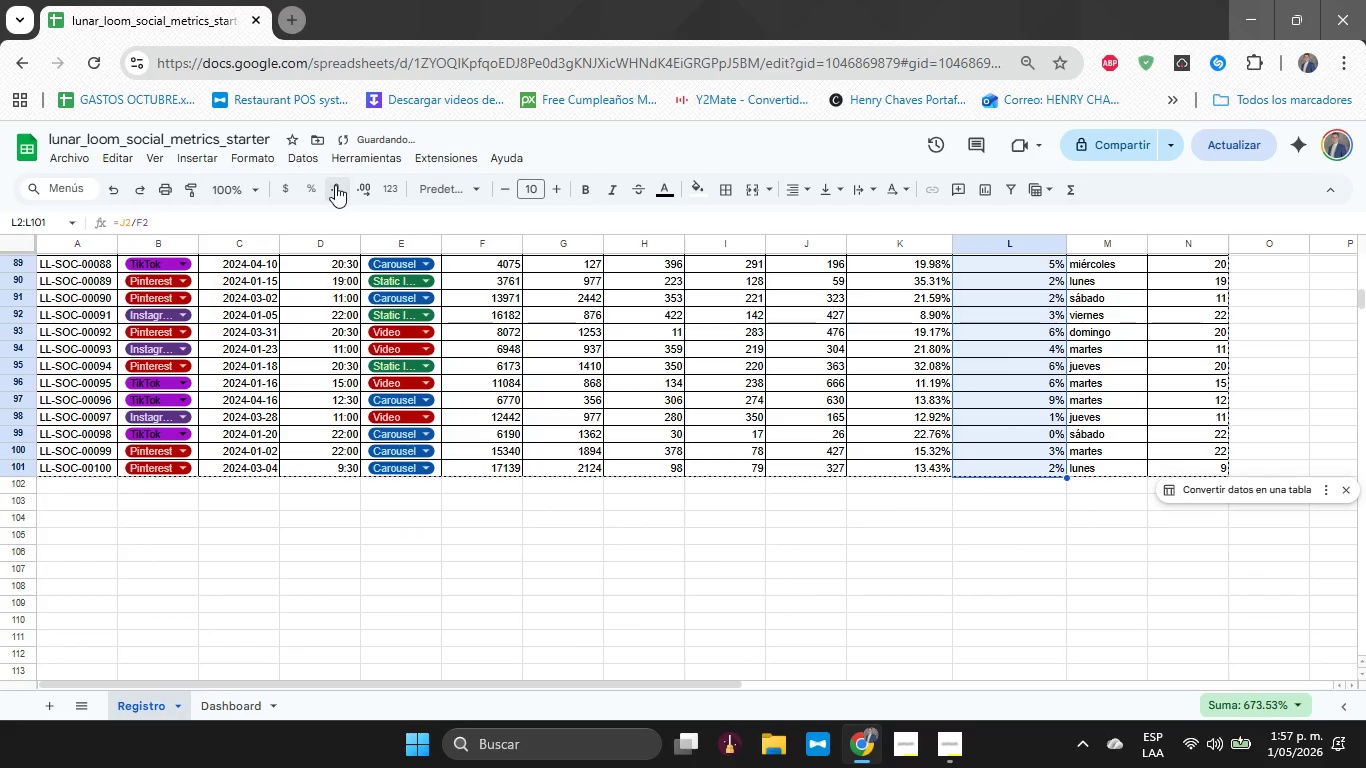 
triple_click([335, 185])
 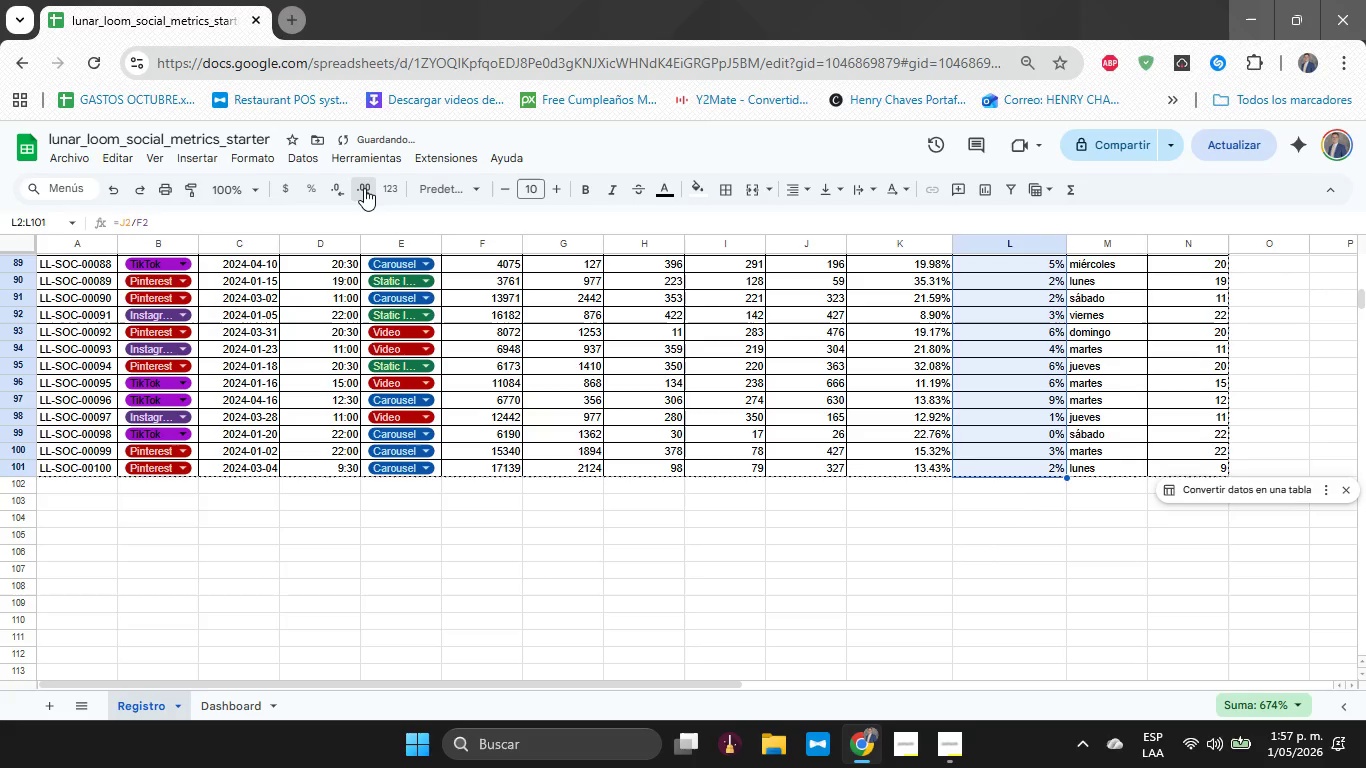 
double_click([364, 188])
 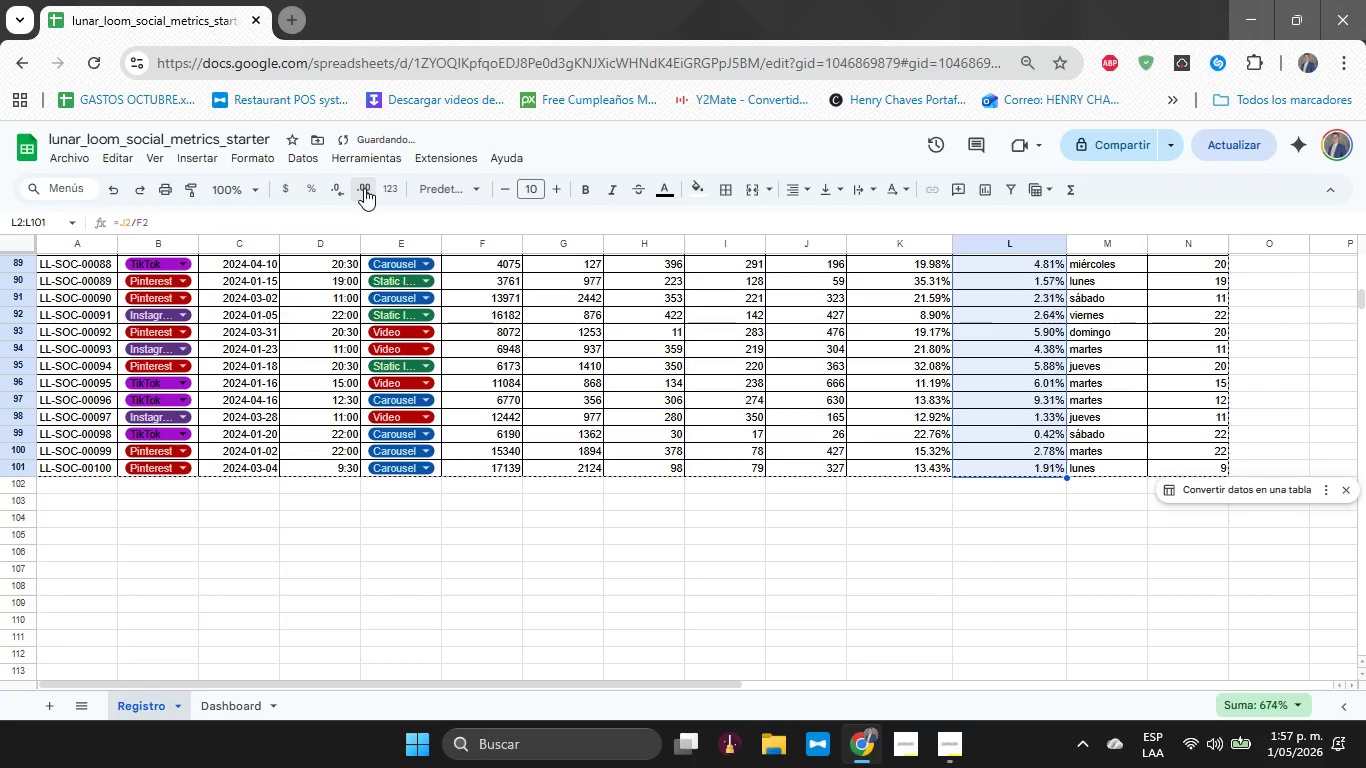 
triple_click([364, 188])
 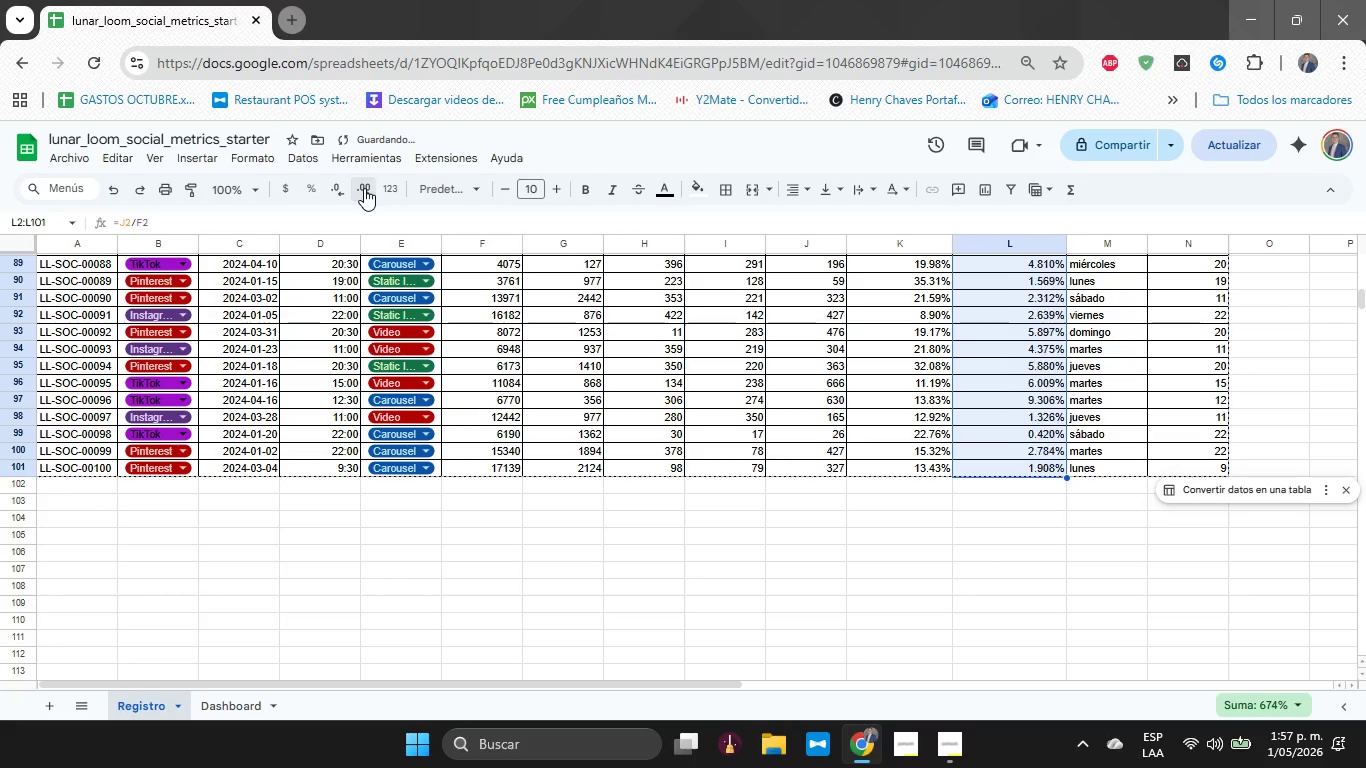 
triple_click([364, 188])
 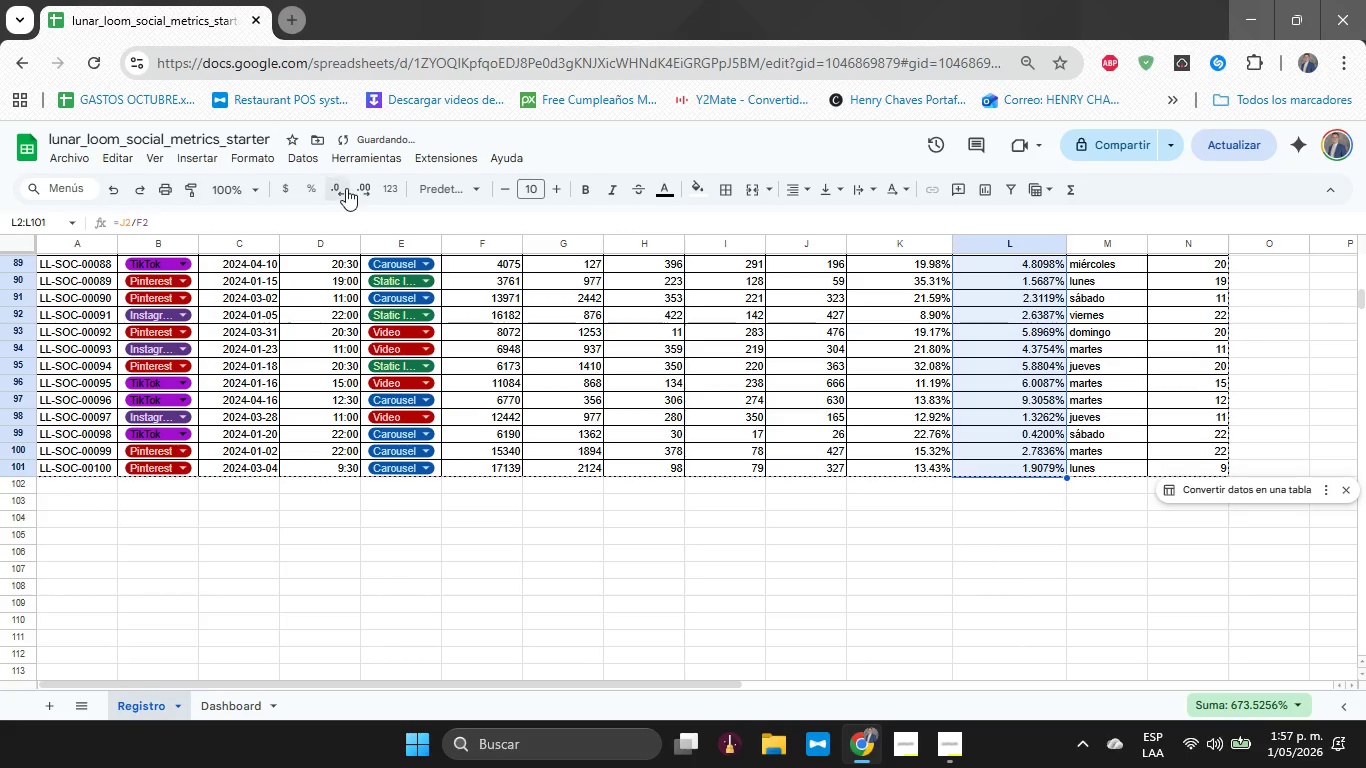 
double_click([345, 188])
 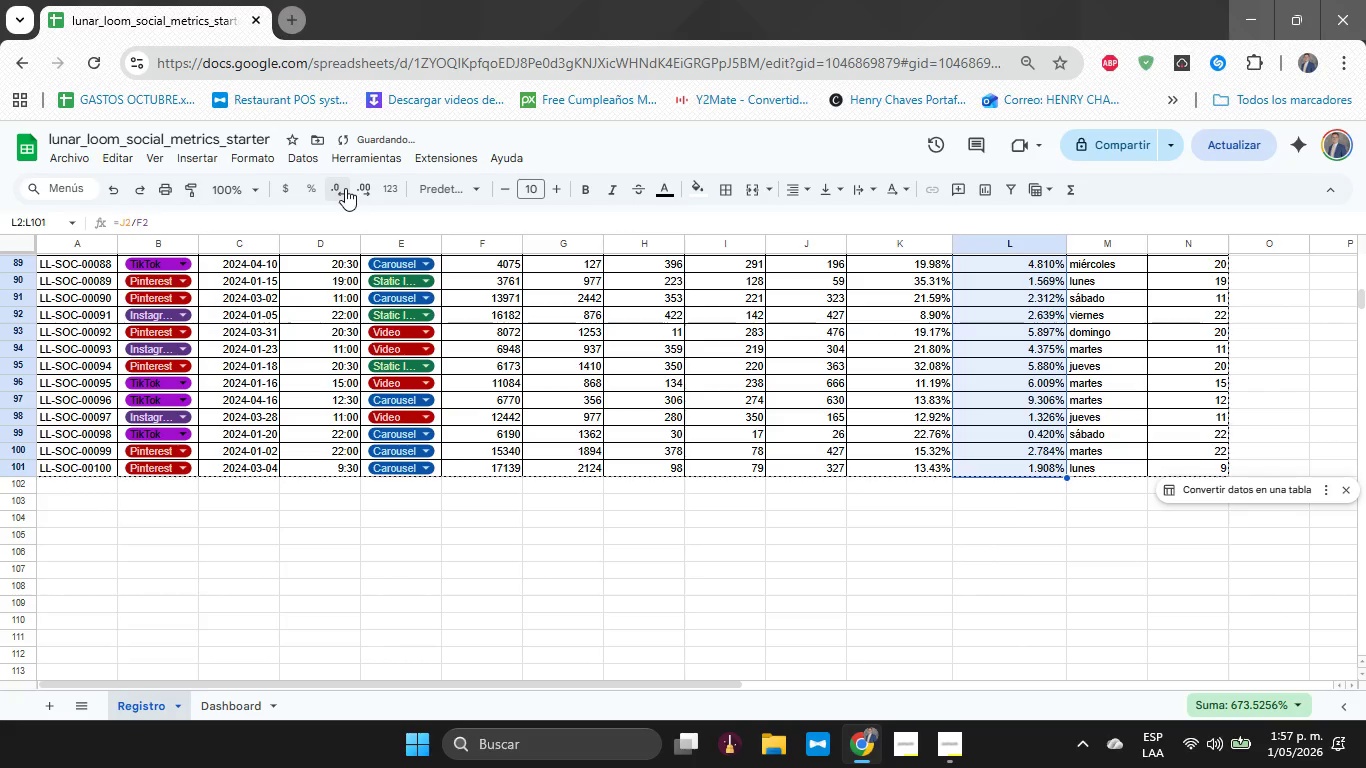 
triple_click([345, 188])
 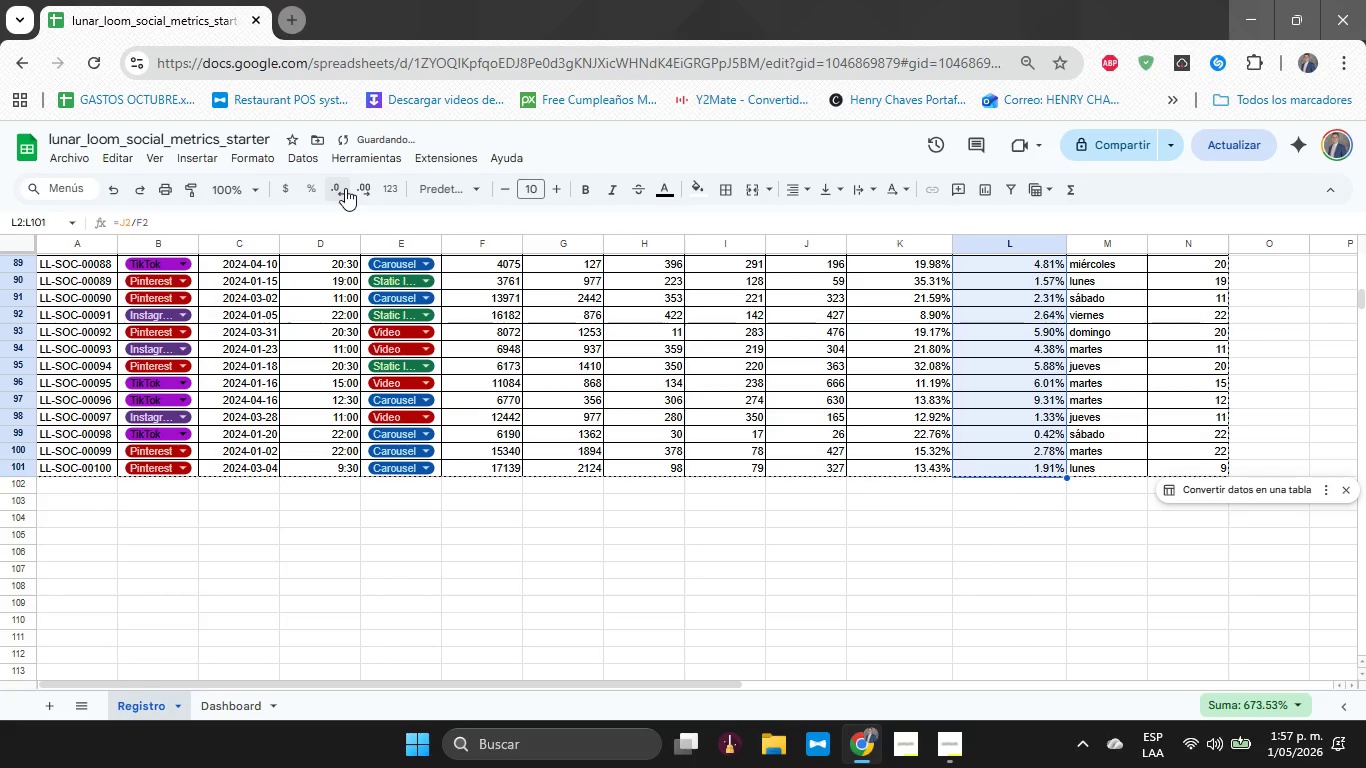 
left_click([345, 188])
 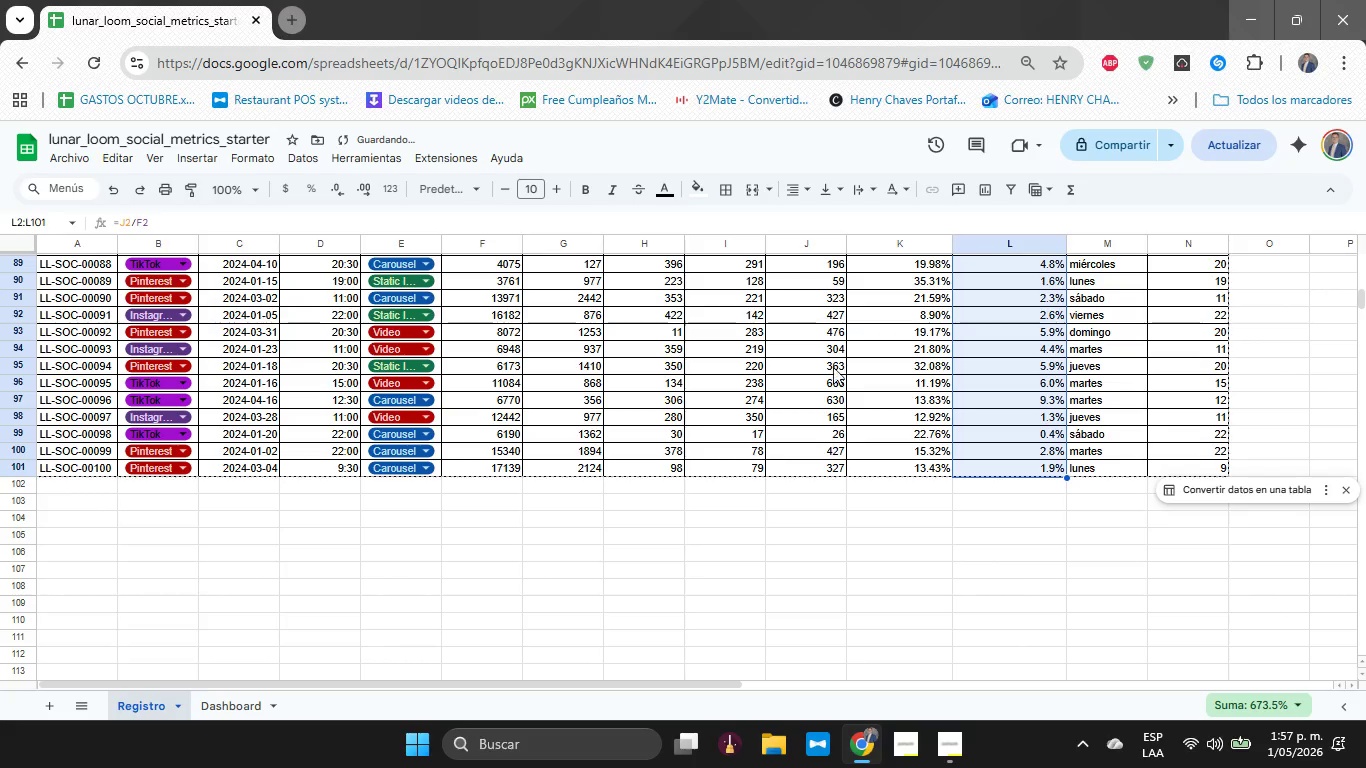 
scroll: coordinate [885, 372], scroll_direction: up, amount: 21.0
 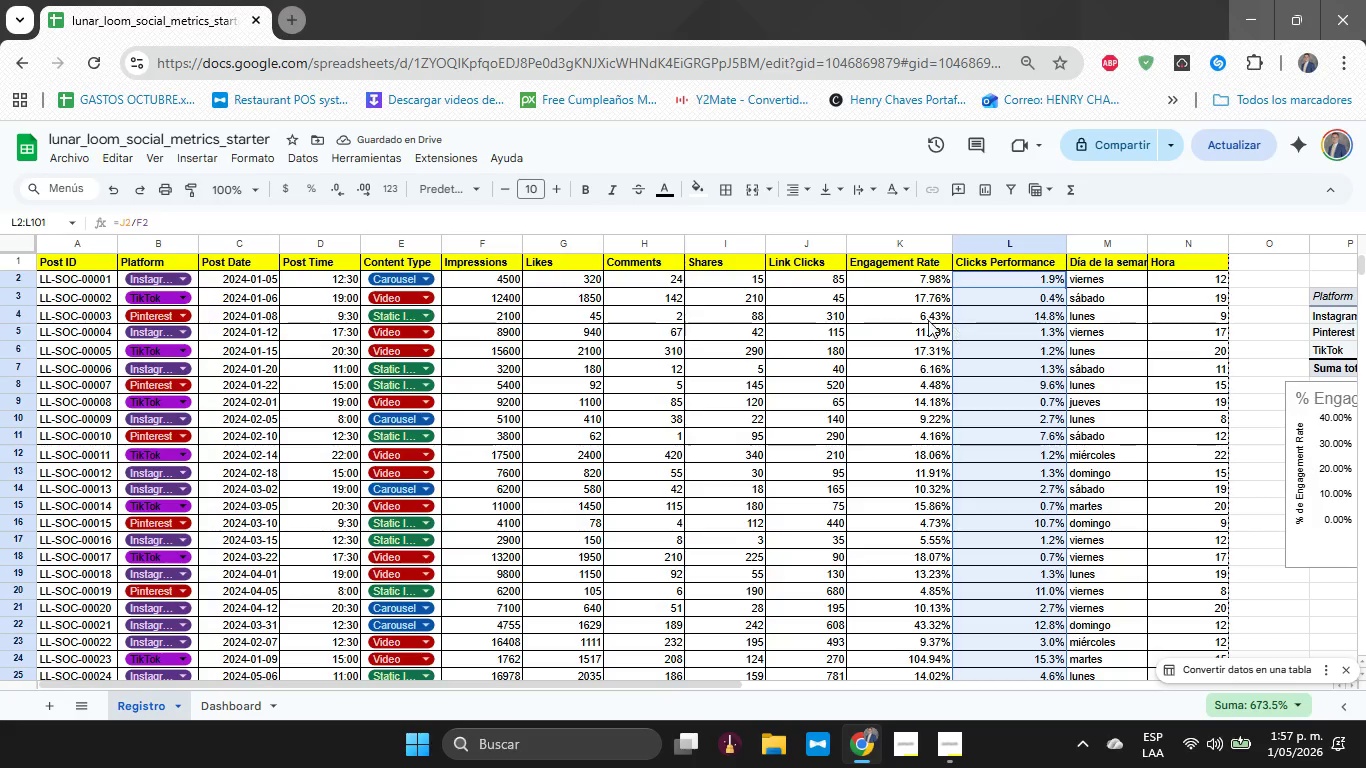 
left_click_drag(start_coordinate=[889, 286], to_coordinate=[887, 367])
 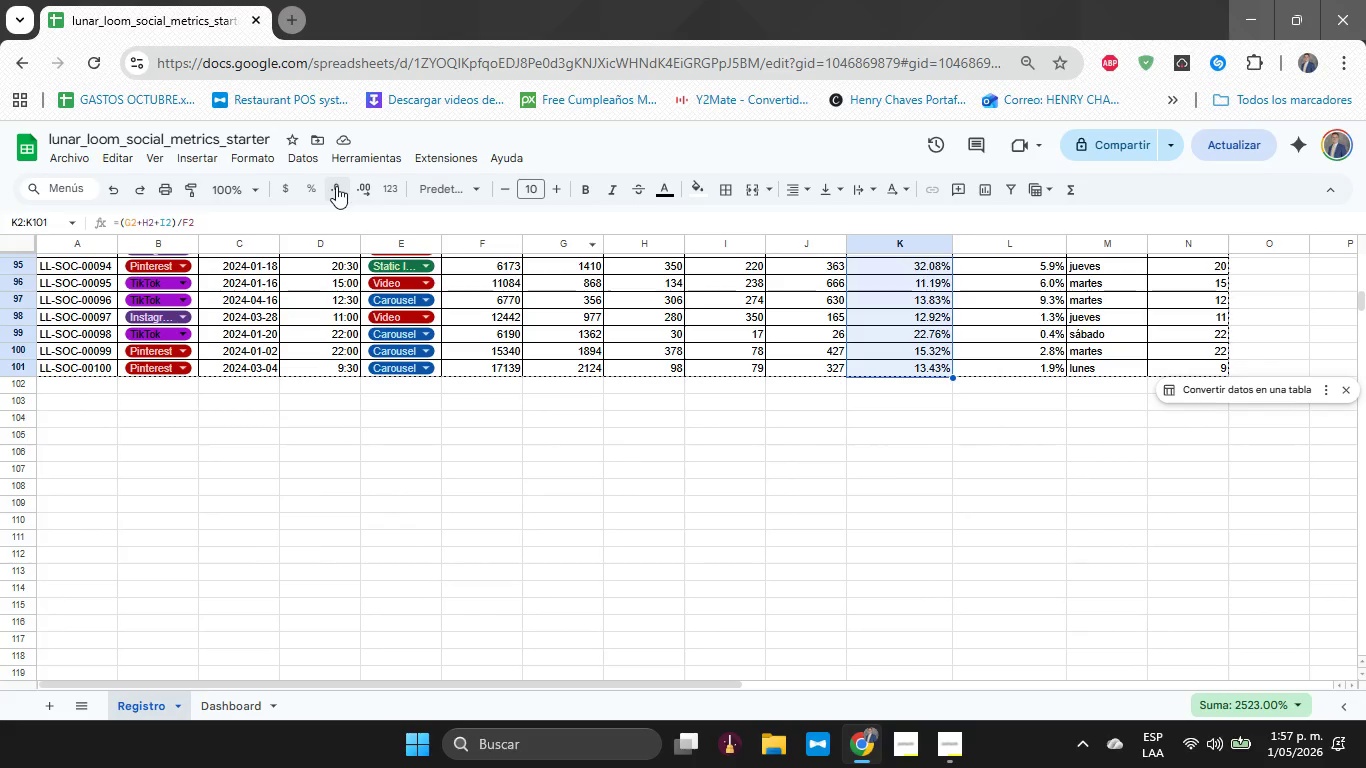 
scroll: coordinate [879, 418], scroll_direction: down, amount: 16.0
 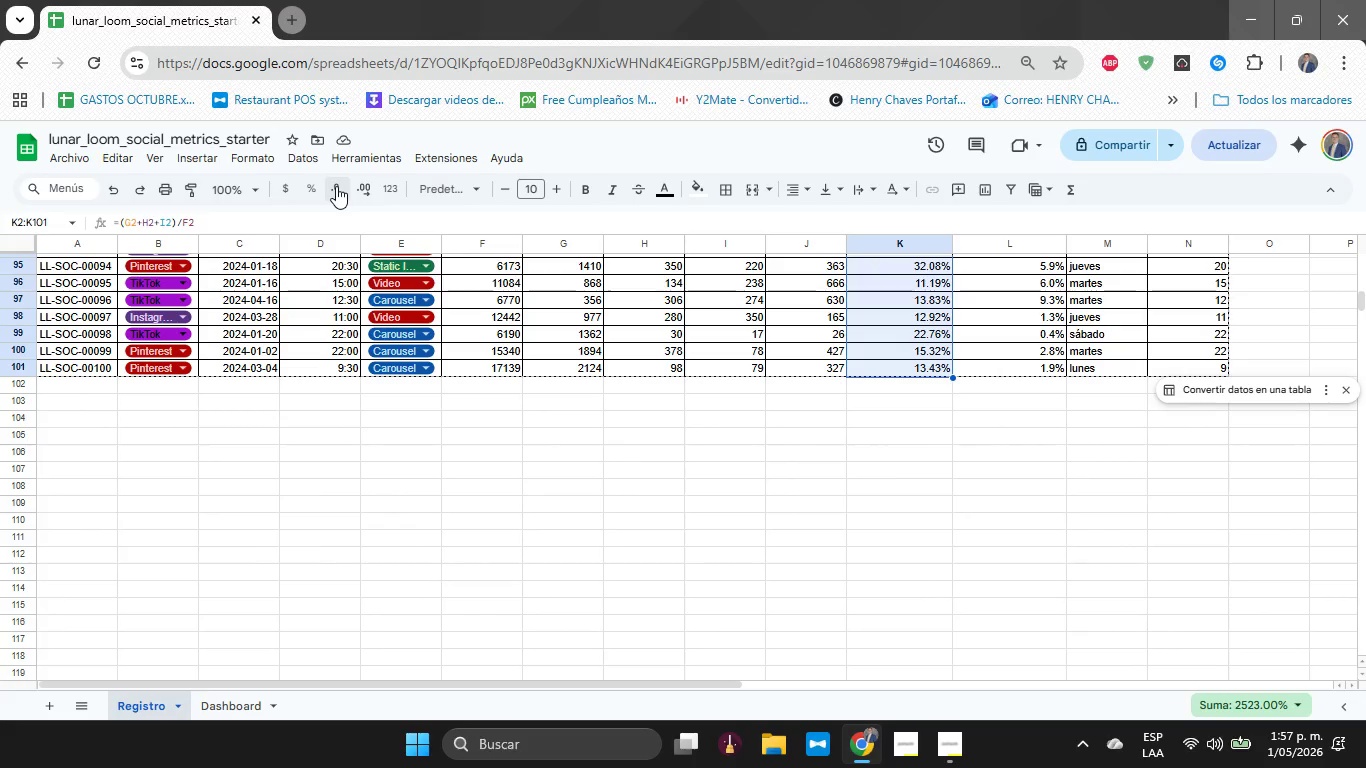 
left_click([319, 185])